 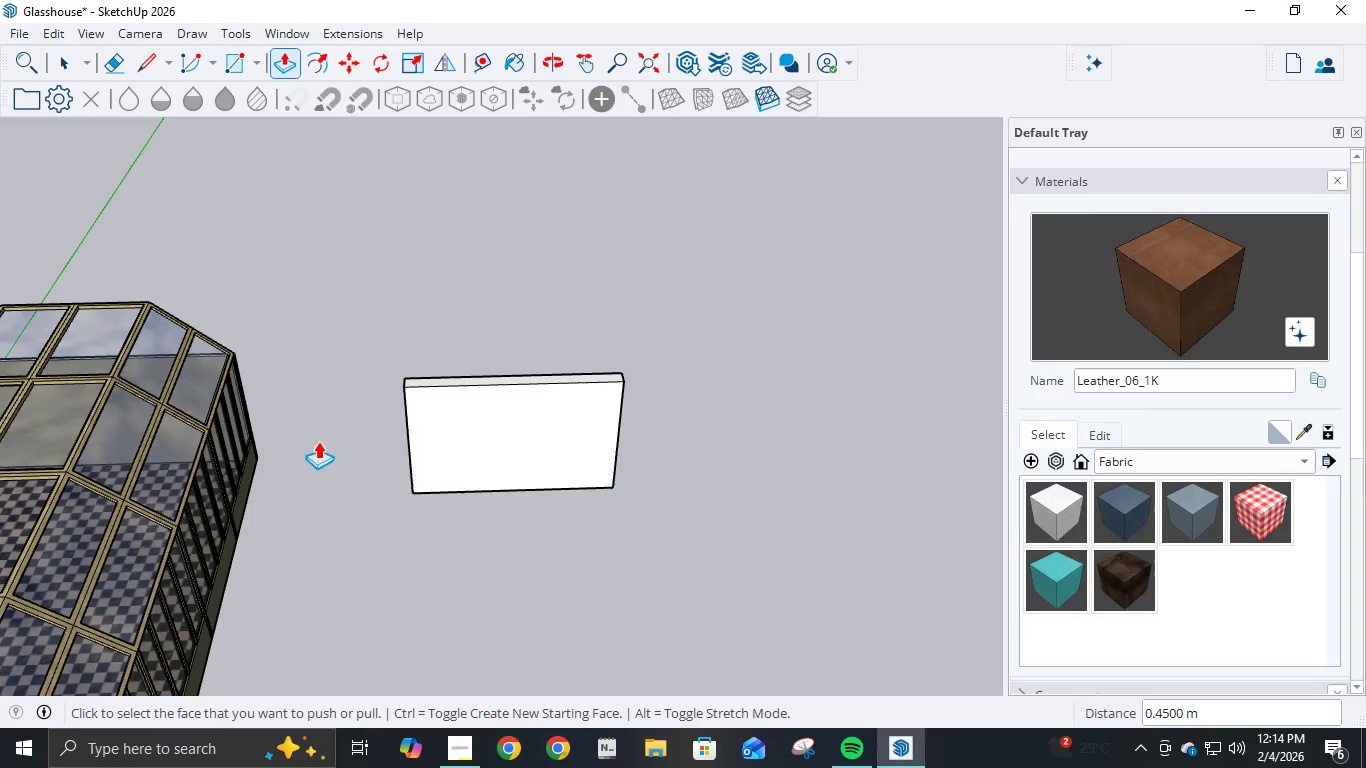 
scroll: coordinate [318, 438], scroll_direction: down, amount: 3.0
 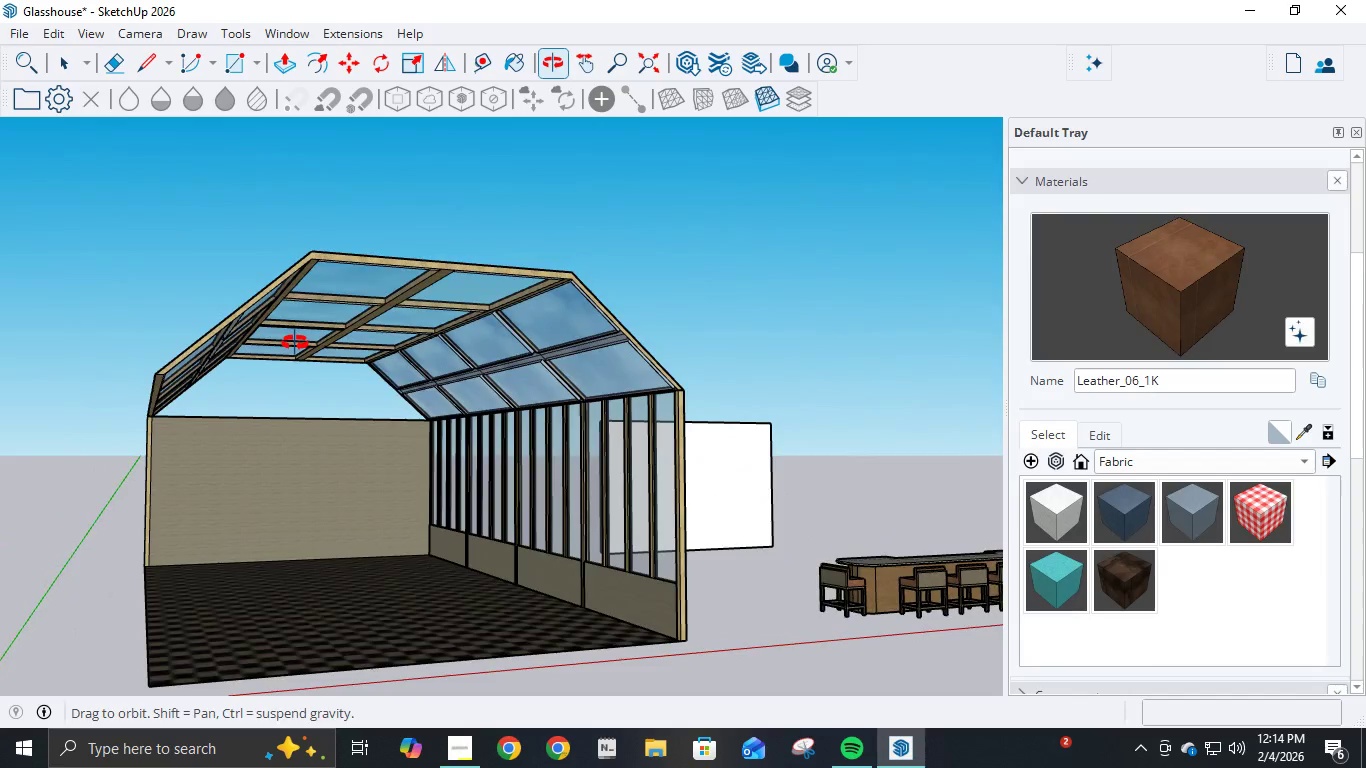 
left_click([145, 69])
 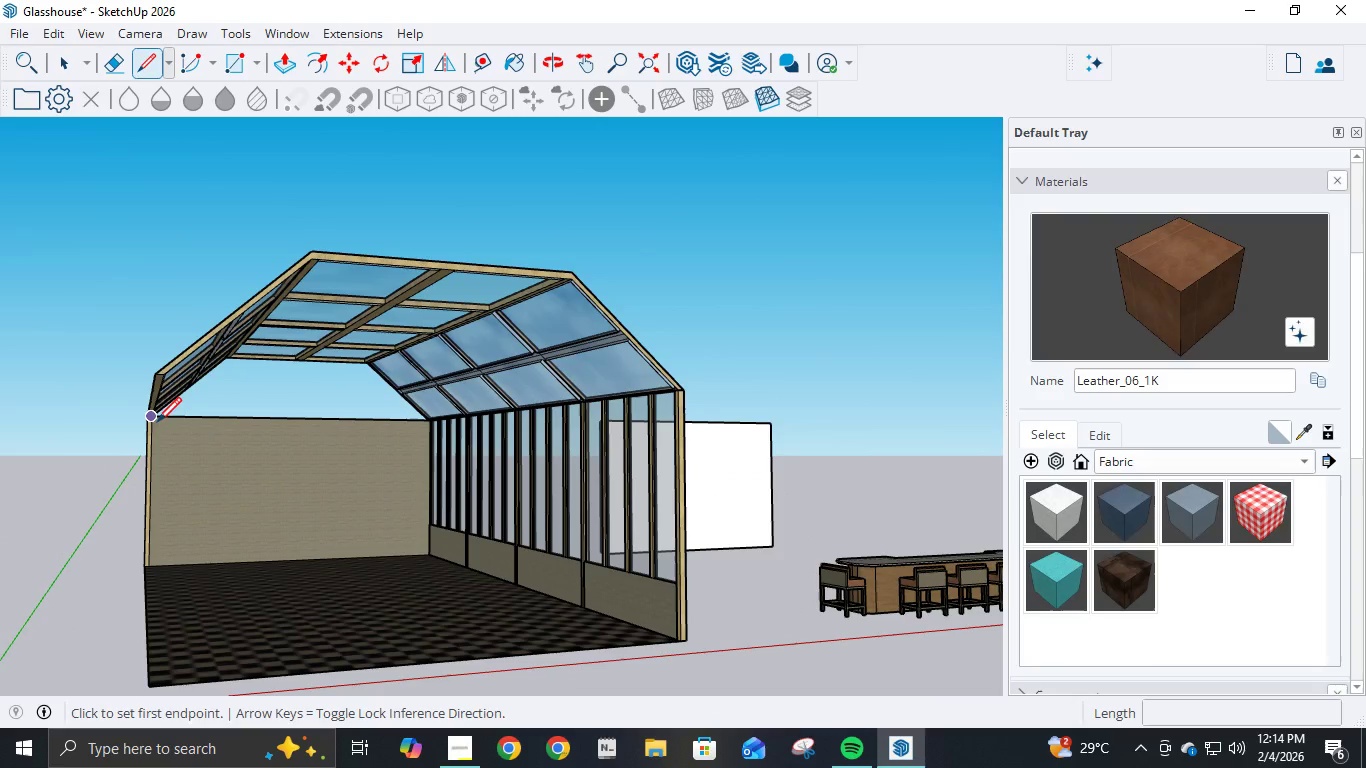 
left_click([155, 421])
 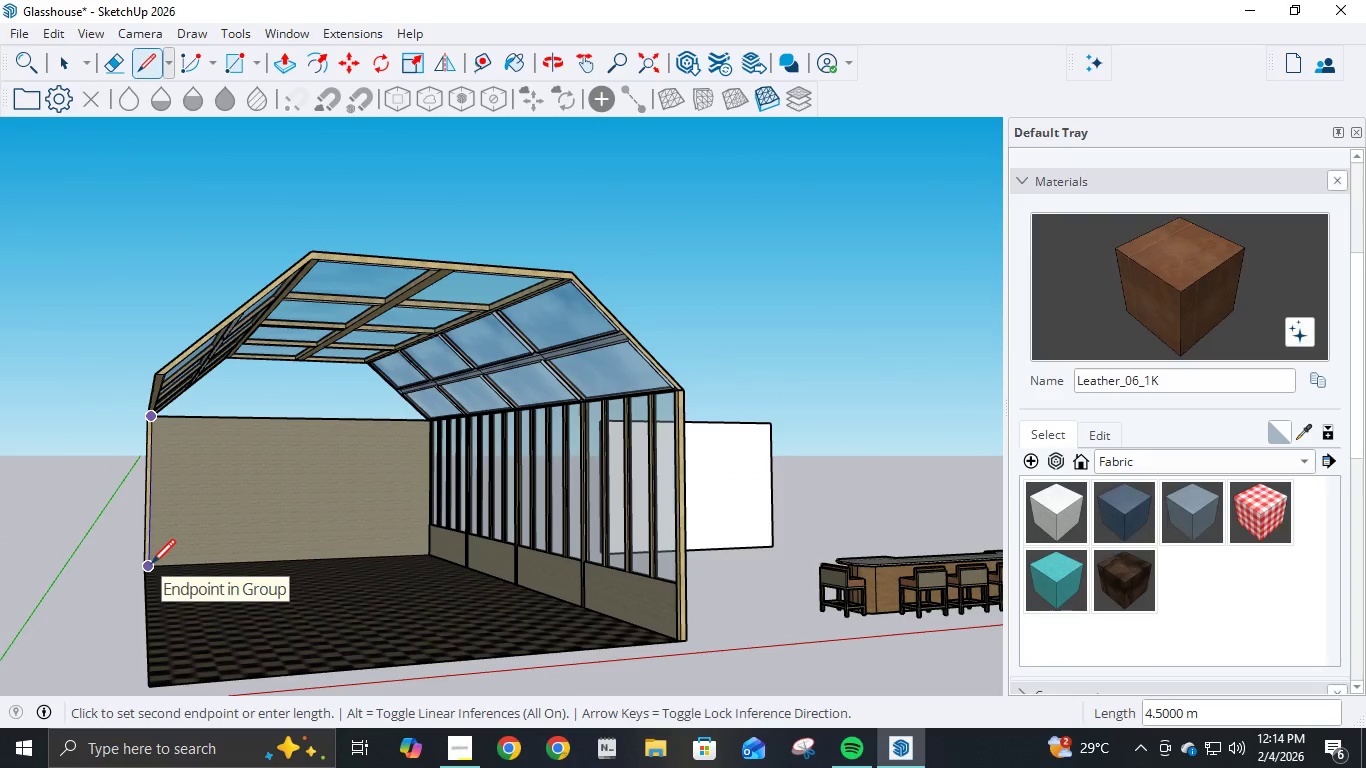 
key(Escape)
 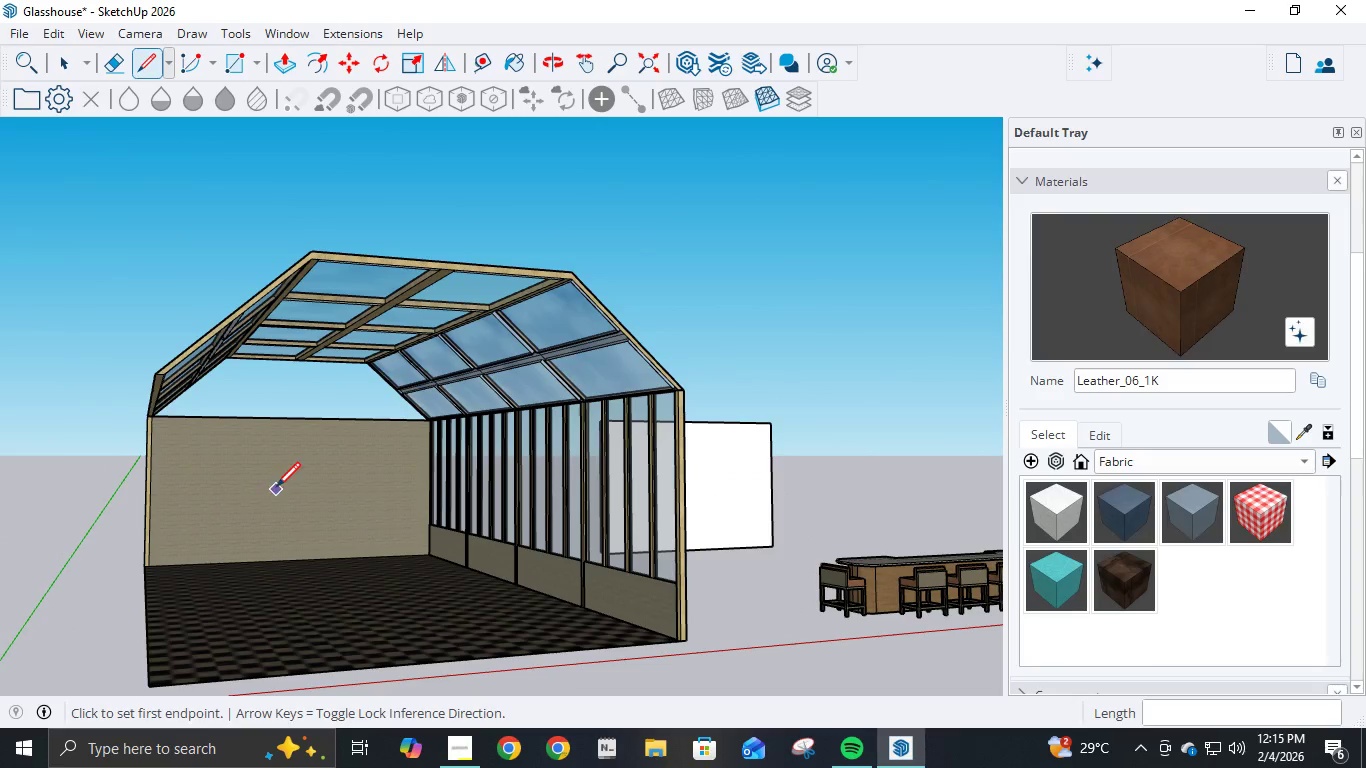 
scroll: coordinate [276, 489], scroll_direction: down, amount: 2.0
 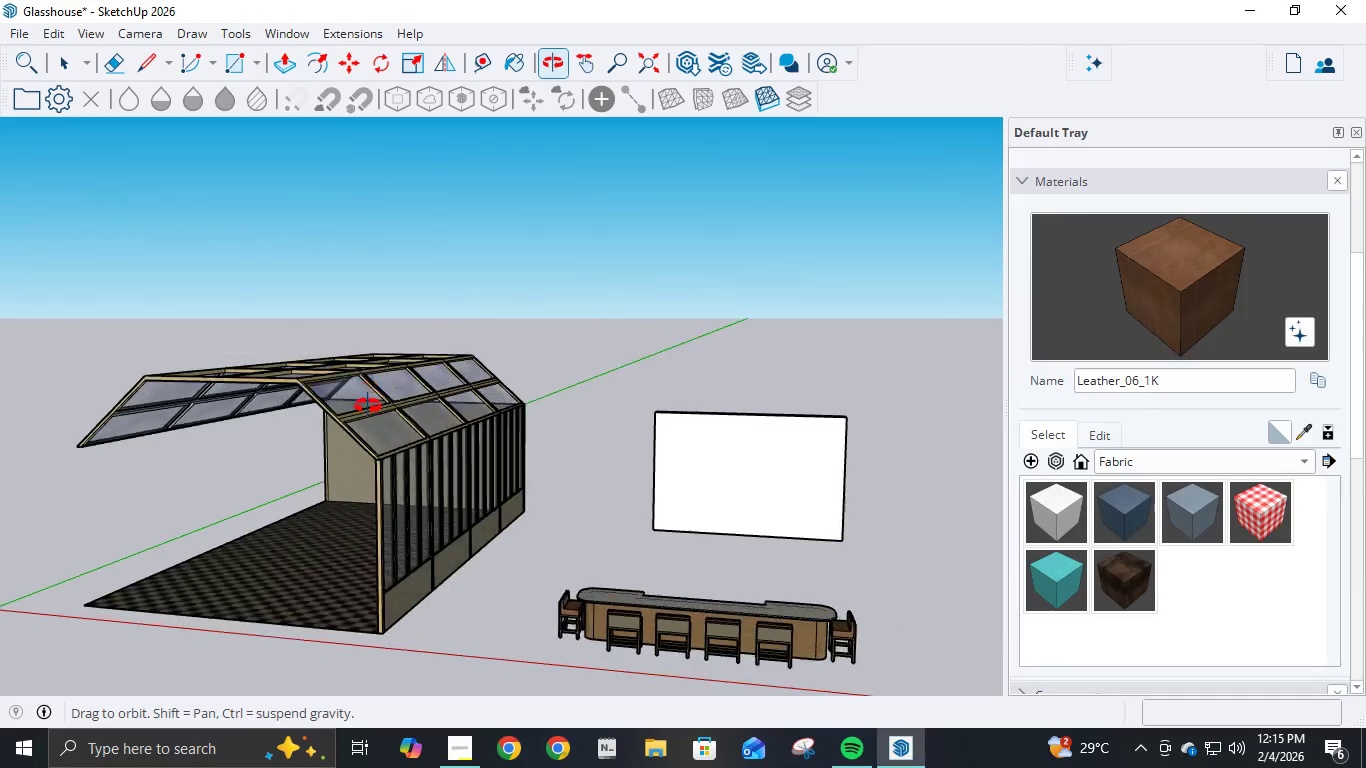 
scroll: coordinate [681, 352], scroll_direction: up, amount: 9.0
 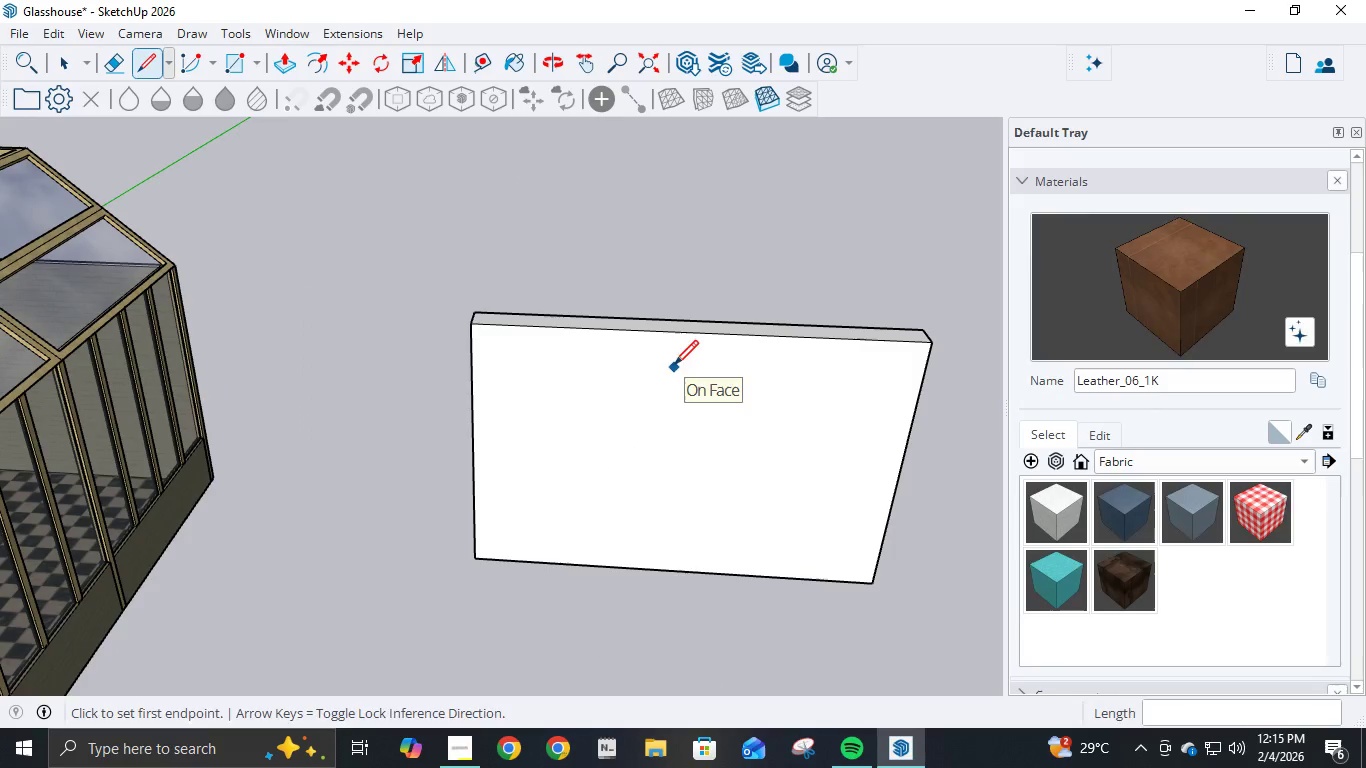 
key(P)
 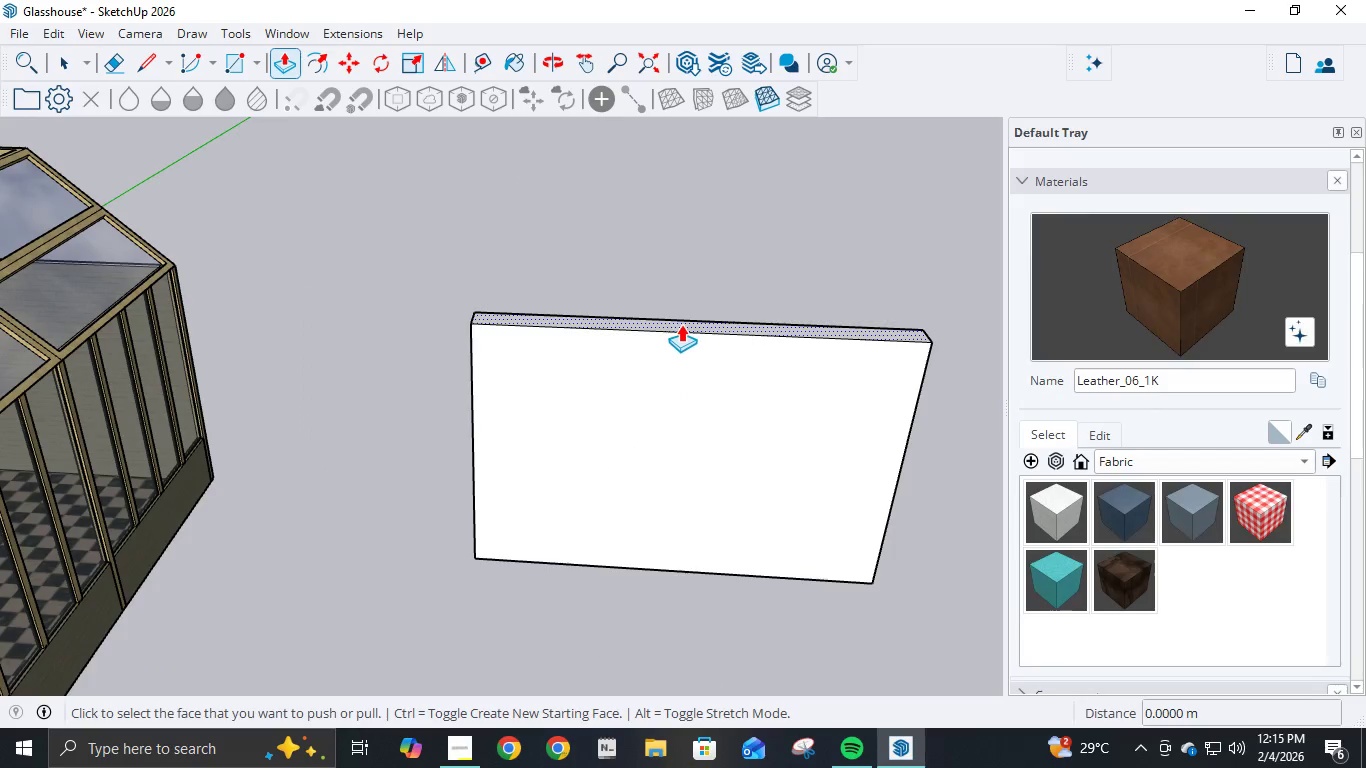 
left_click([681, 324])
 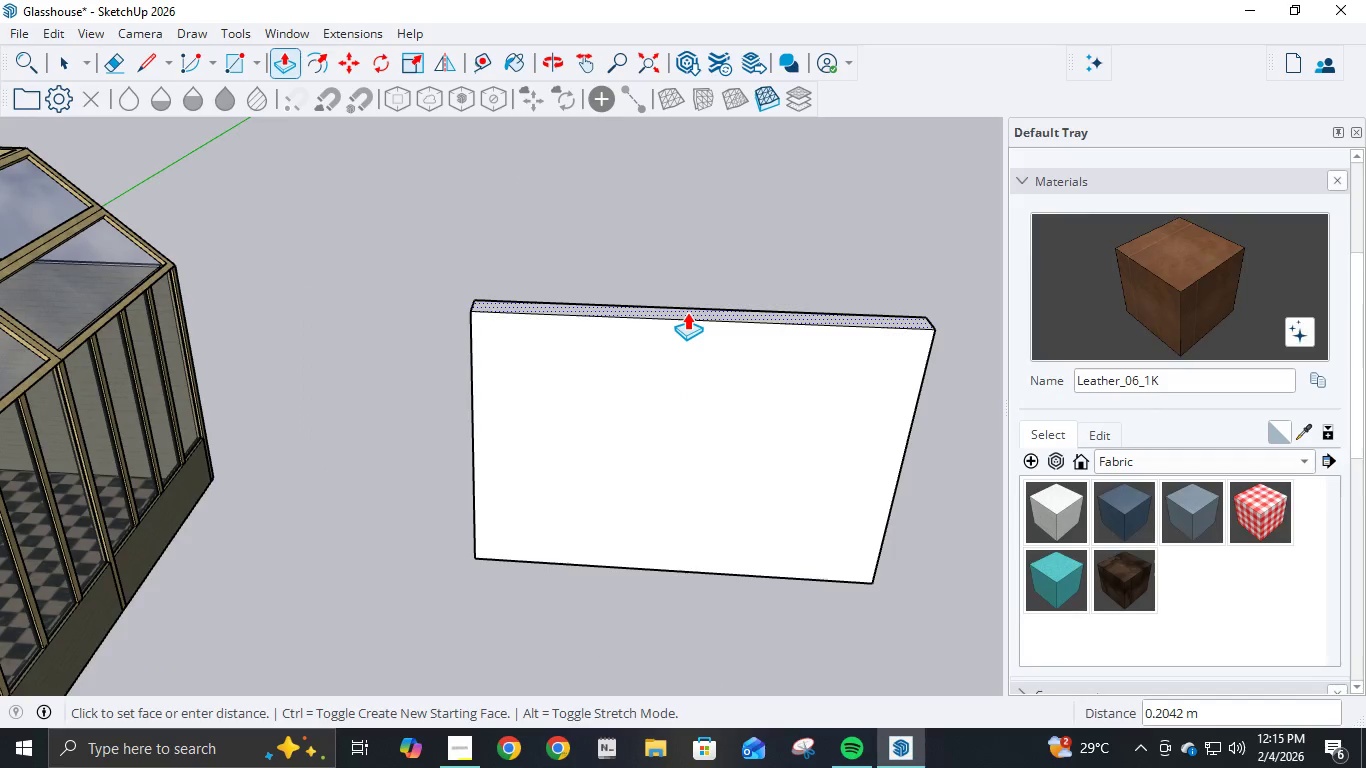 
key(NumpadDecimal)
 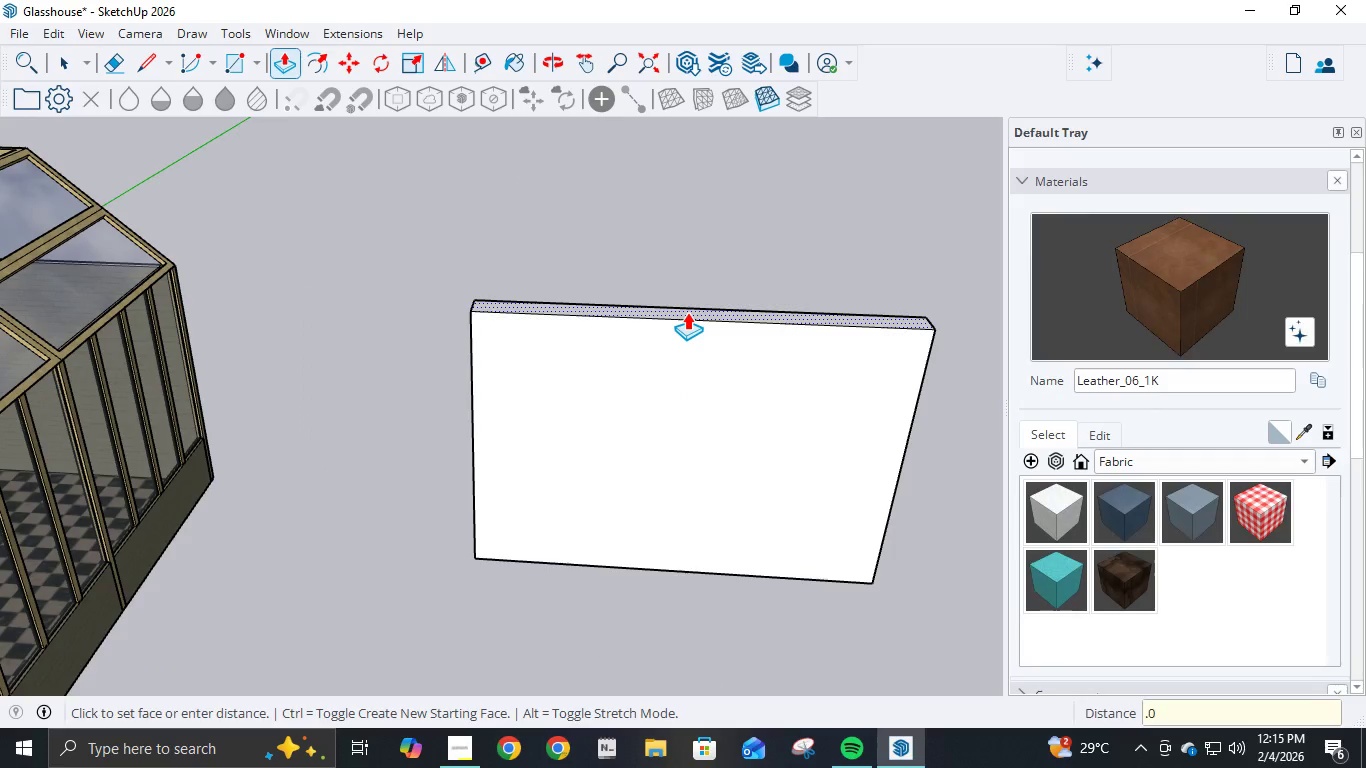 
key(Numpad0)
 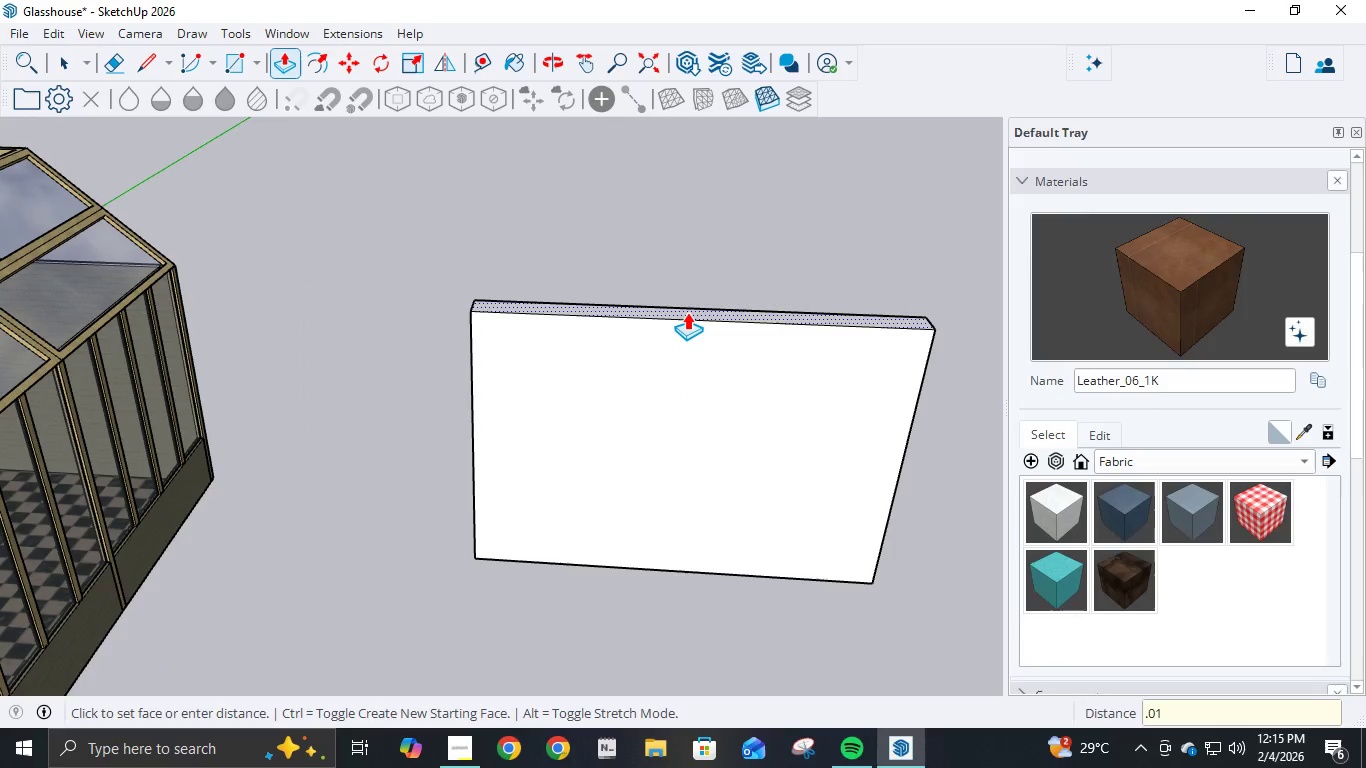 
key(Numpad1)
 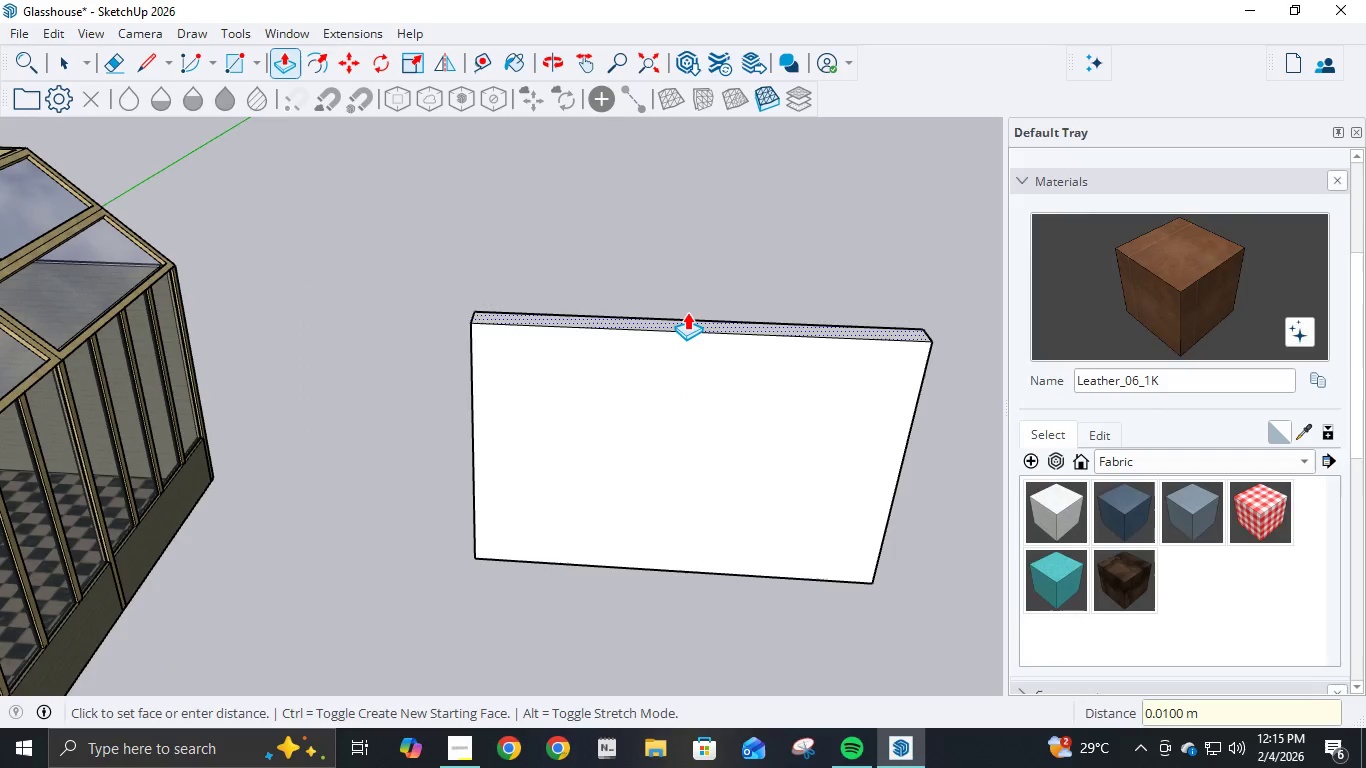 
key(NumpadEnter)
 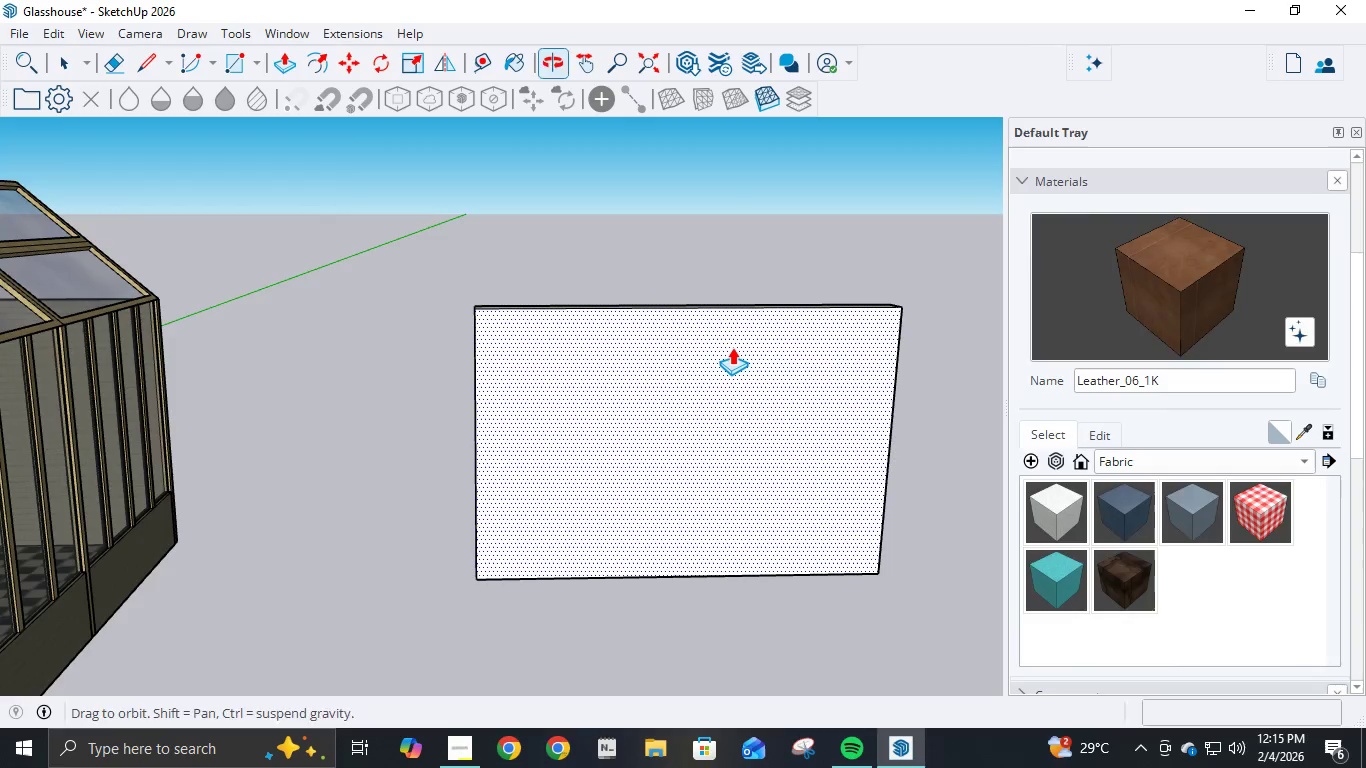 
scroll: coordinate [733, 347], scroll_direction: down, amount: 4.0